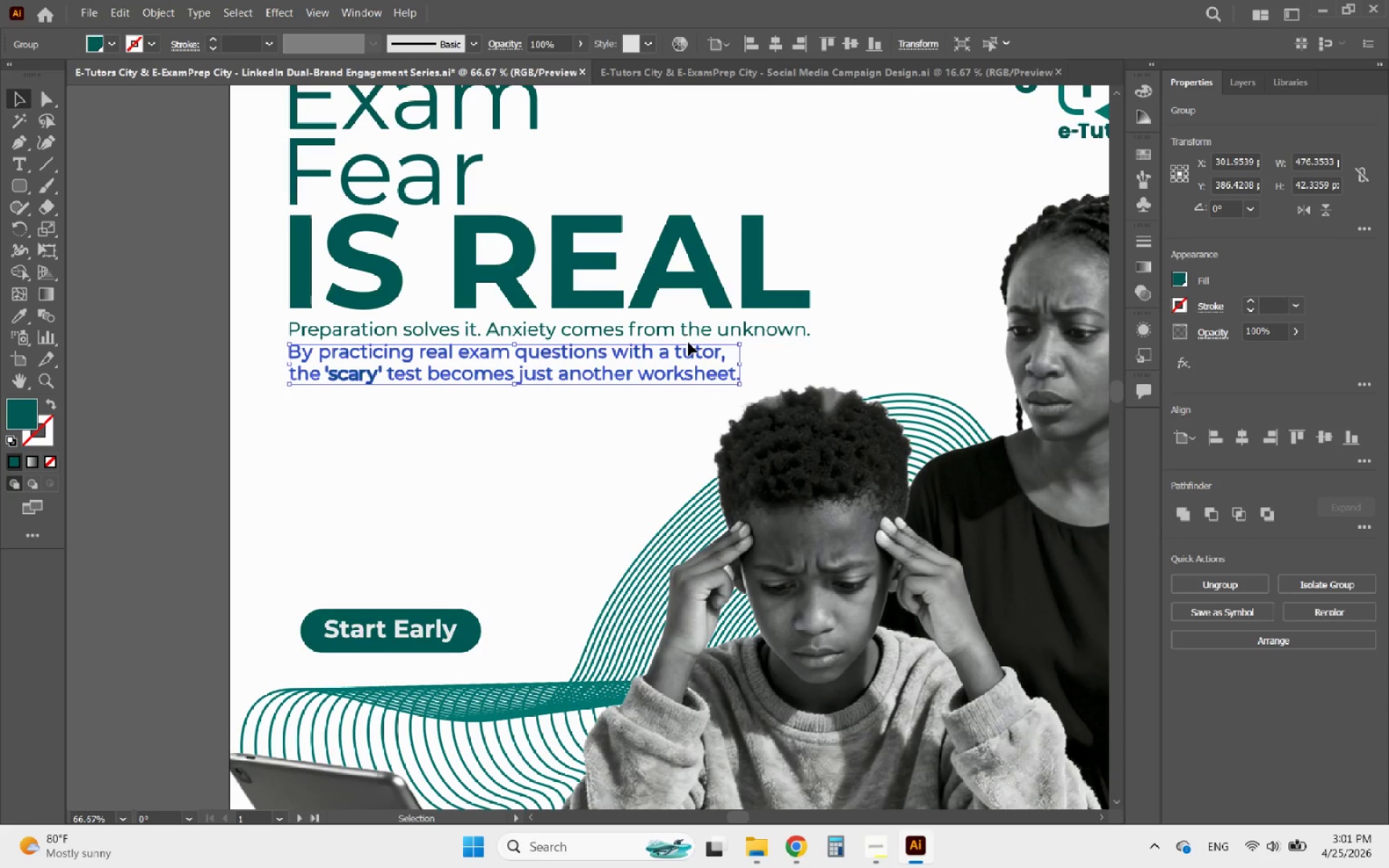 
left_click([671, 336])
 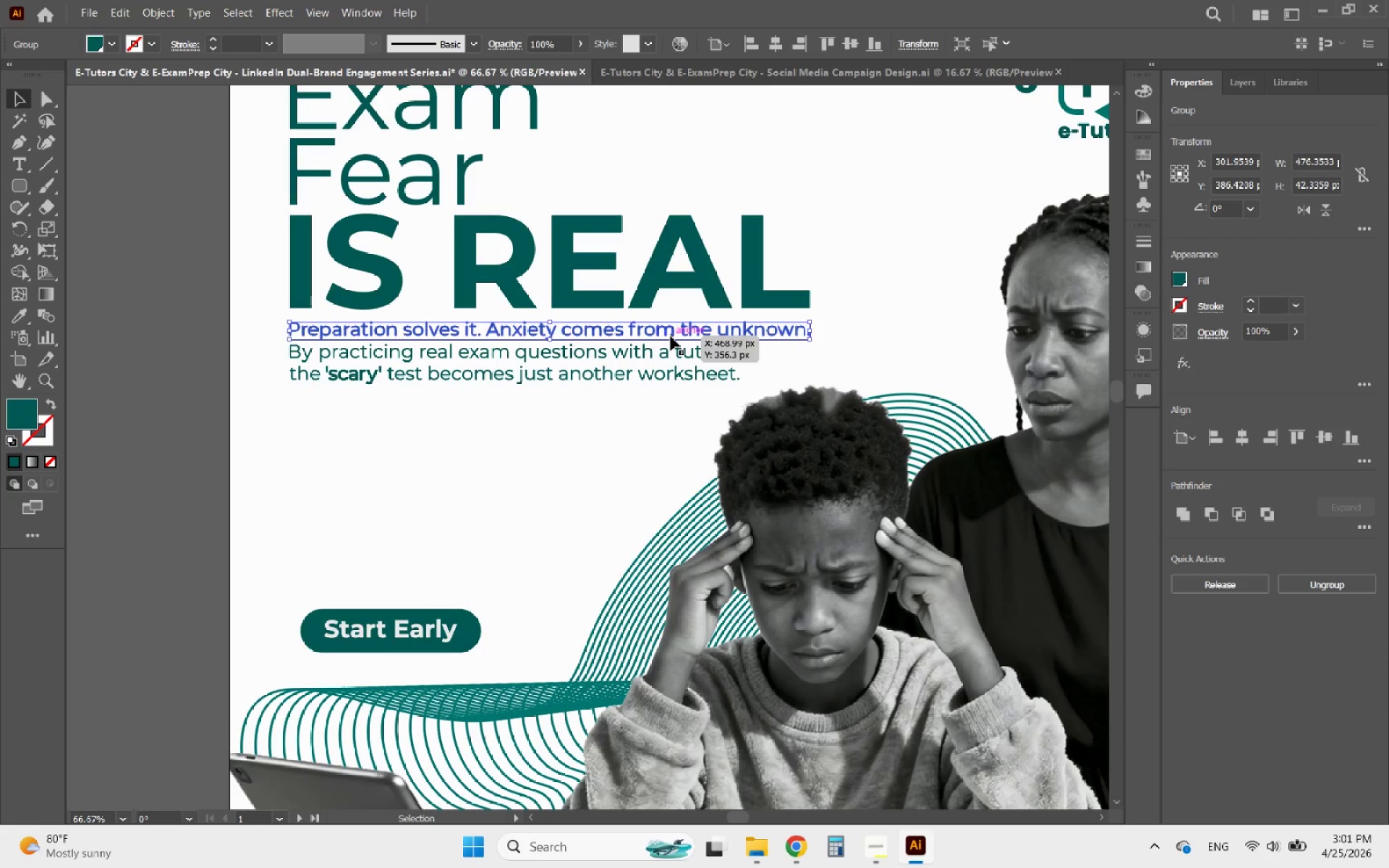 
hold_key(key=AltLeft, duration=0.64)
scroll: coordinate [475, 415], scroll_direction: down, amount: 2.0
 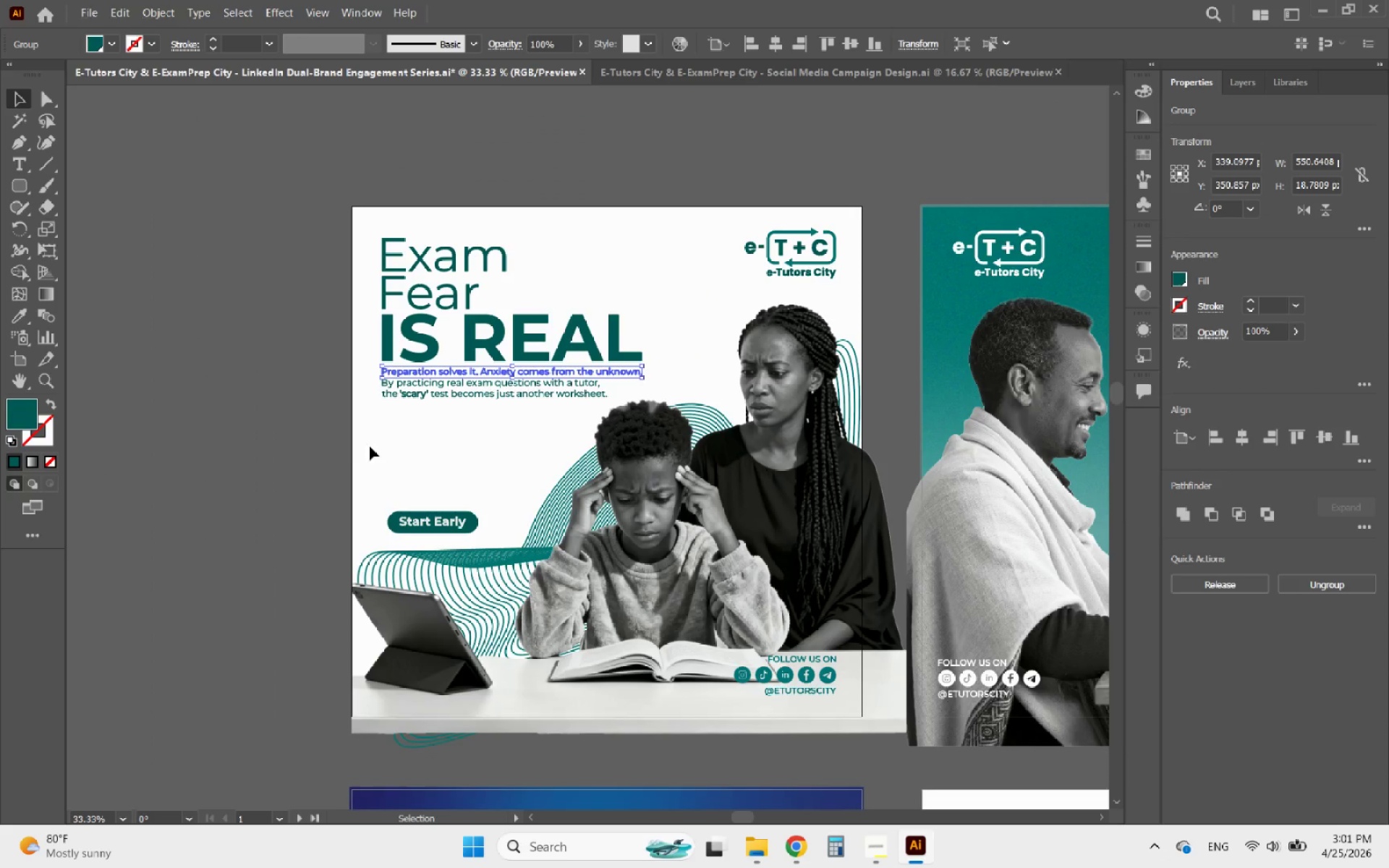 
left_click([357, 448])
 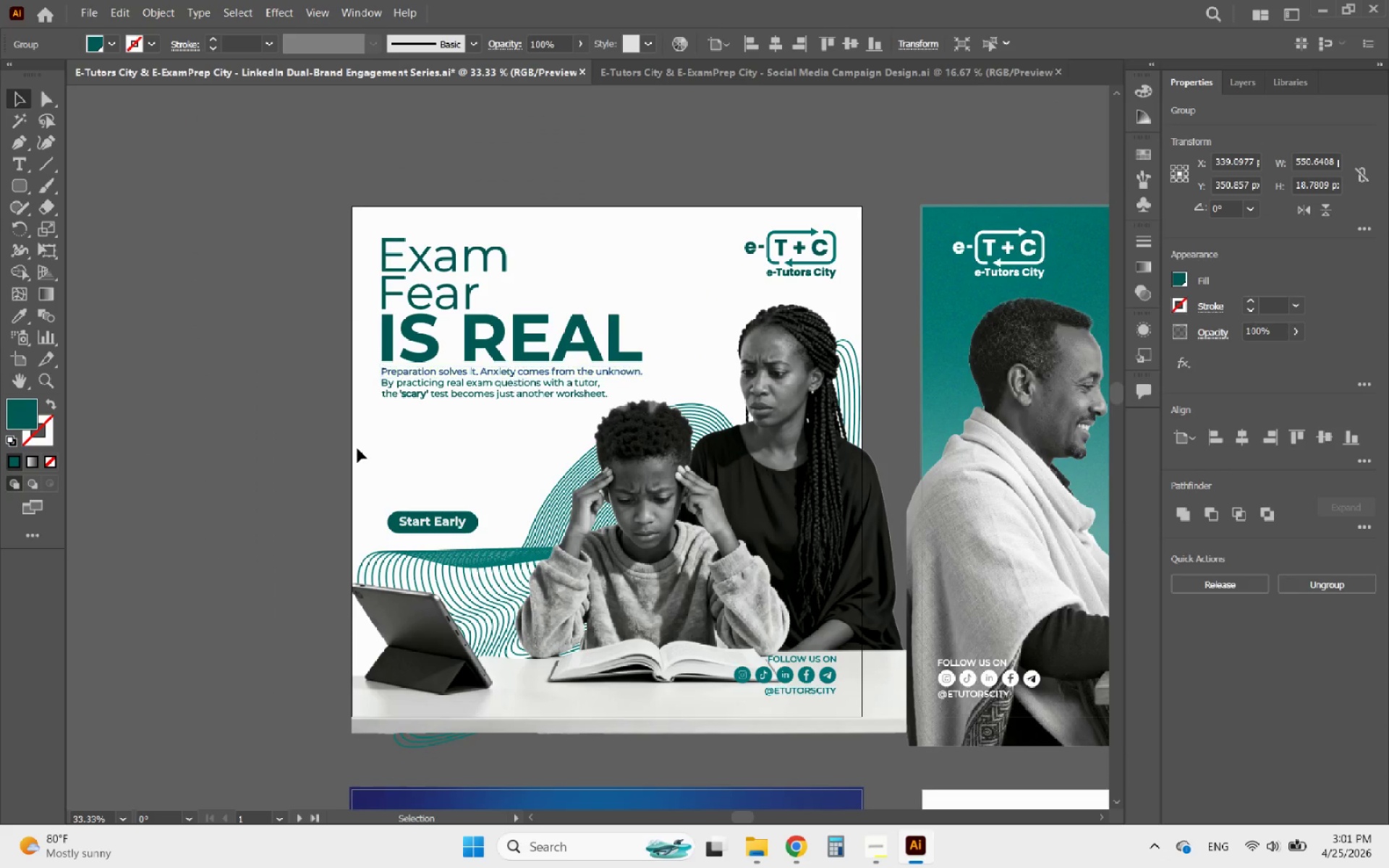 
hold_key(key=AltLeft, duration=2.06)
scroll: coordinate [430, 516], scroll_direction: down, amount: 4.0
 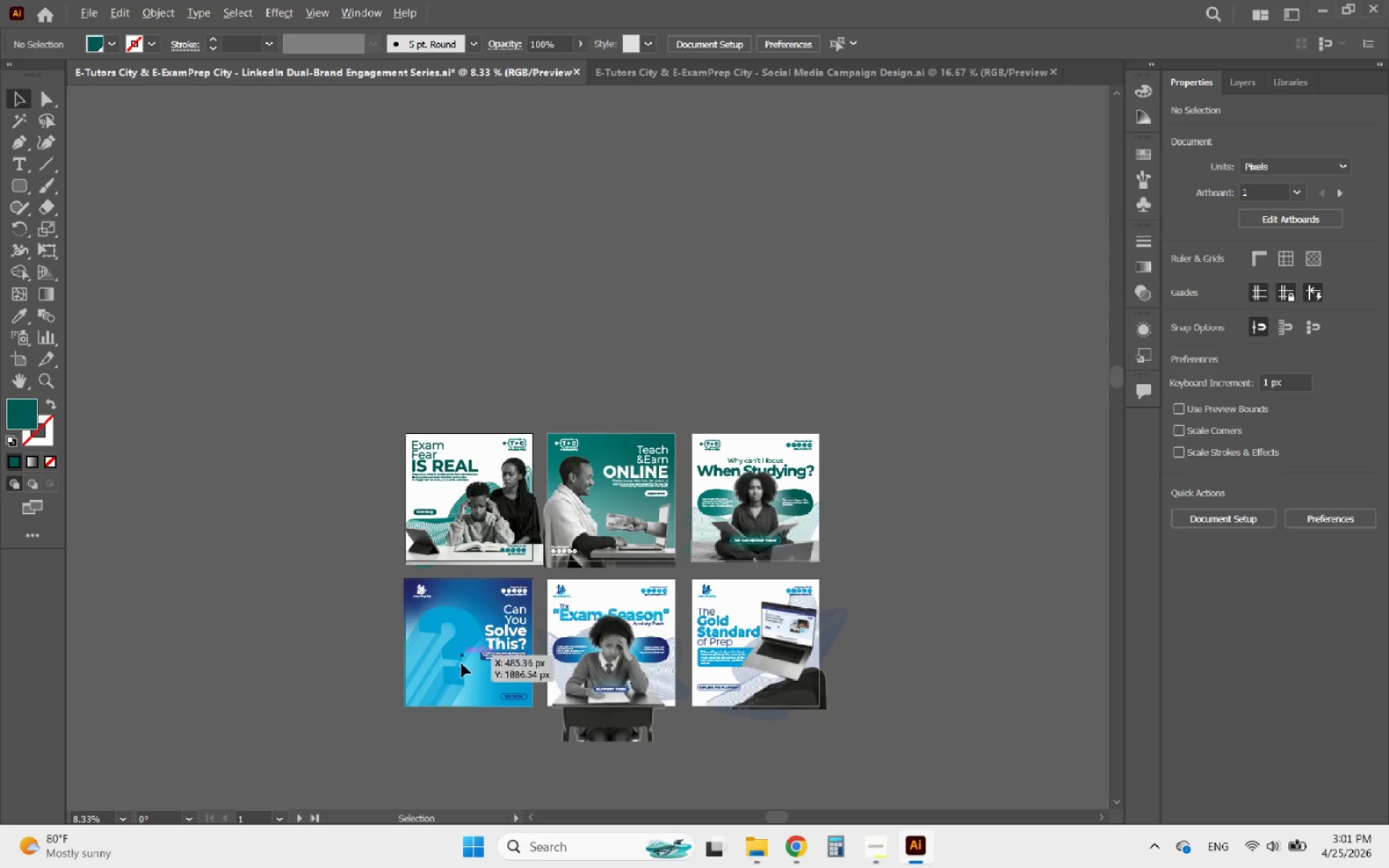 
scroll: coordinate [482, 709], scroll_direction: up, amount: 2.0
 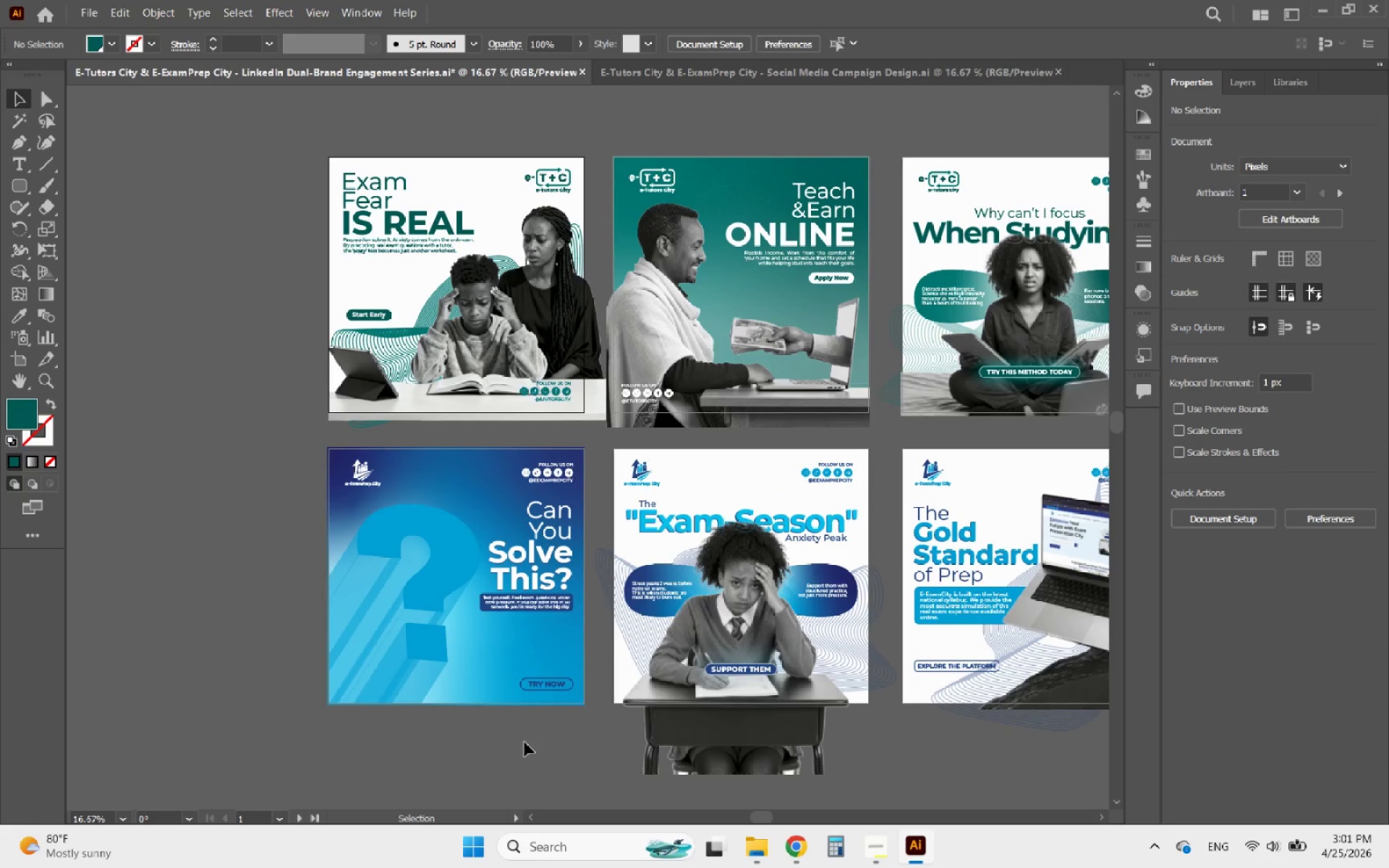 
hold_key(key=AltLeft, duration=0.48)
scroll: coordinate [554, 712], scroll_direction: up, amount: 2.0
 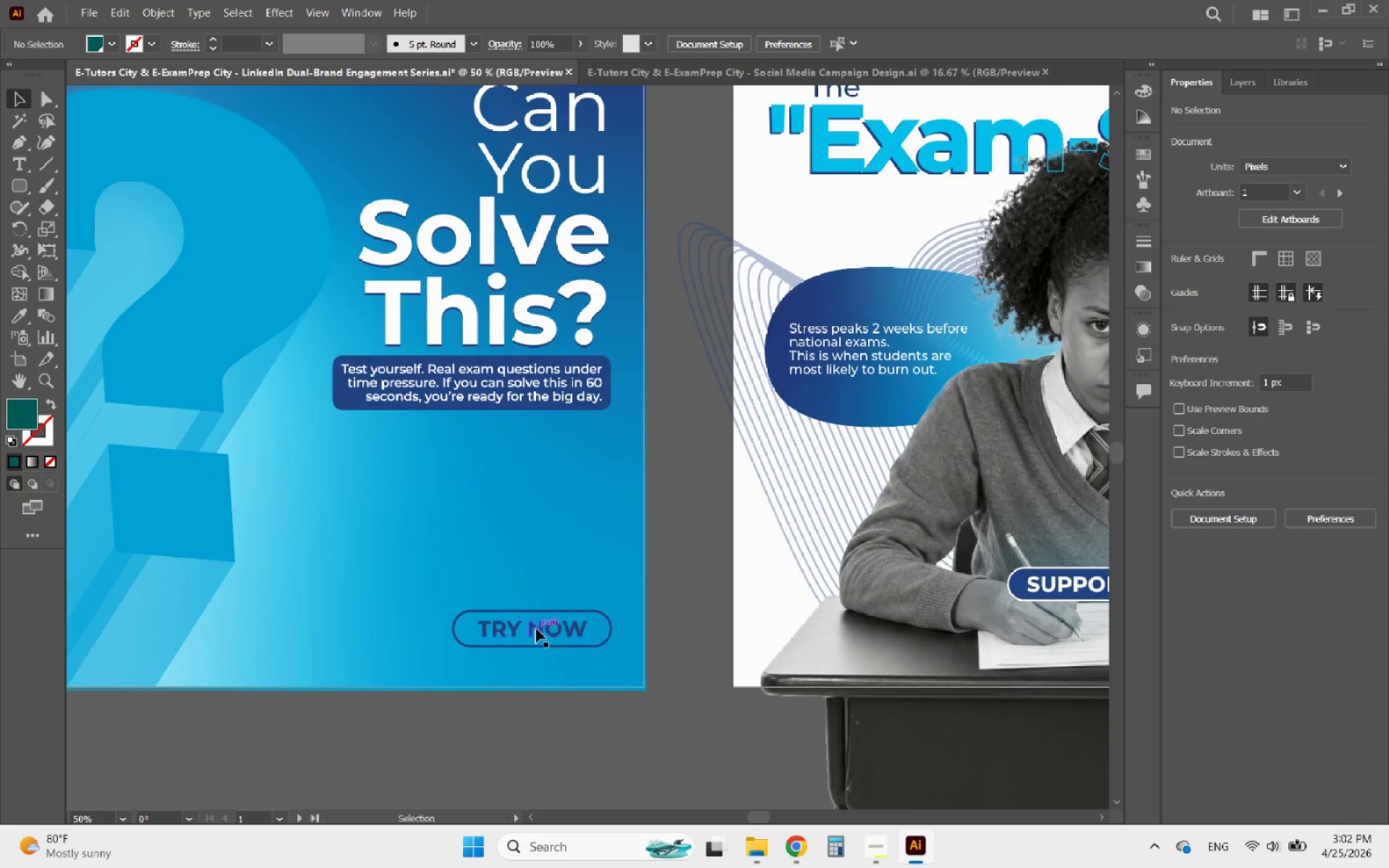 
left_click([536, 629])
 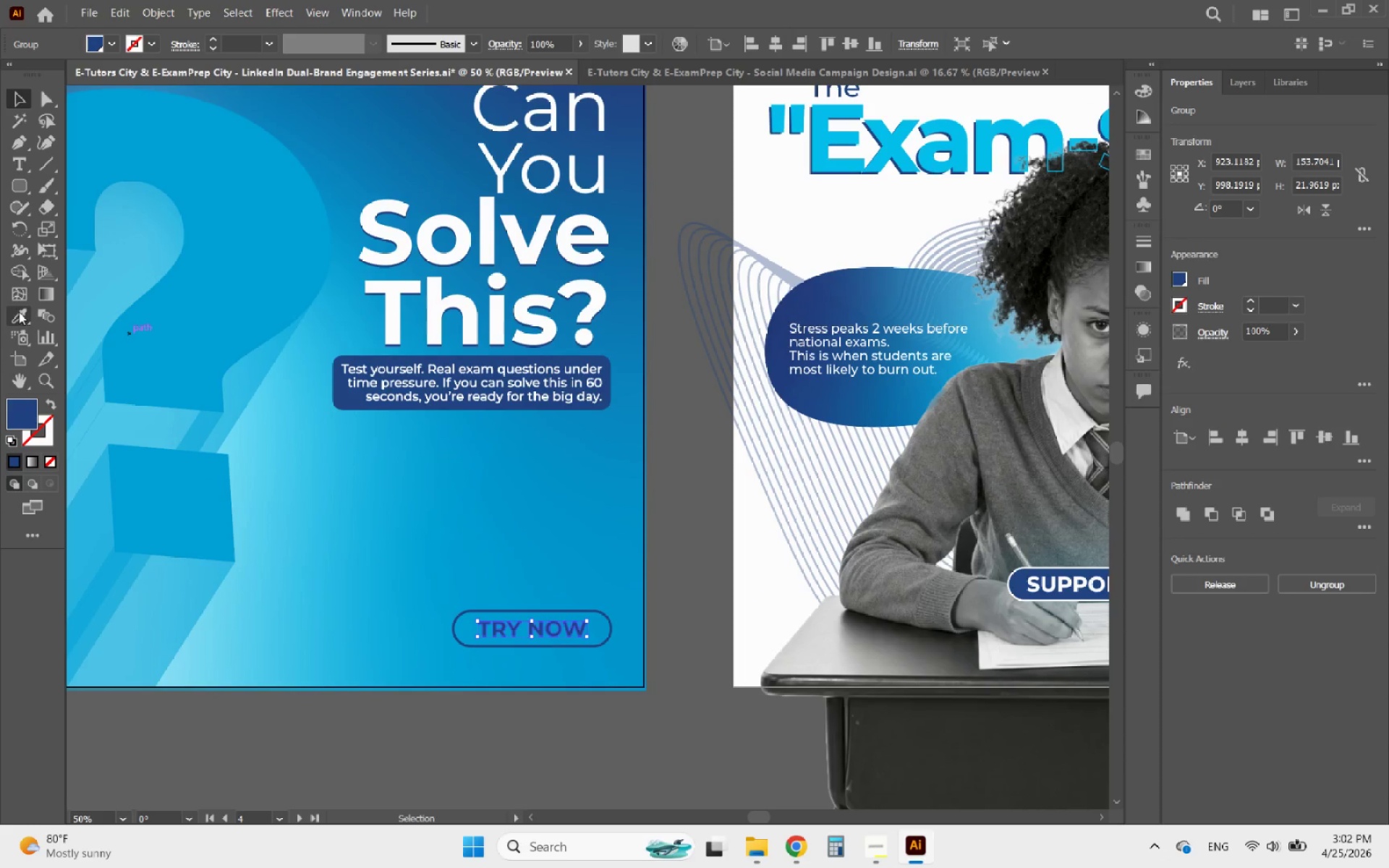 
left_click([17, 316])
 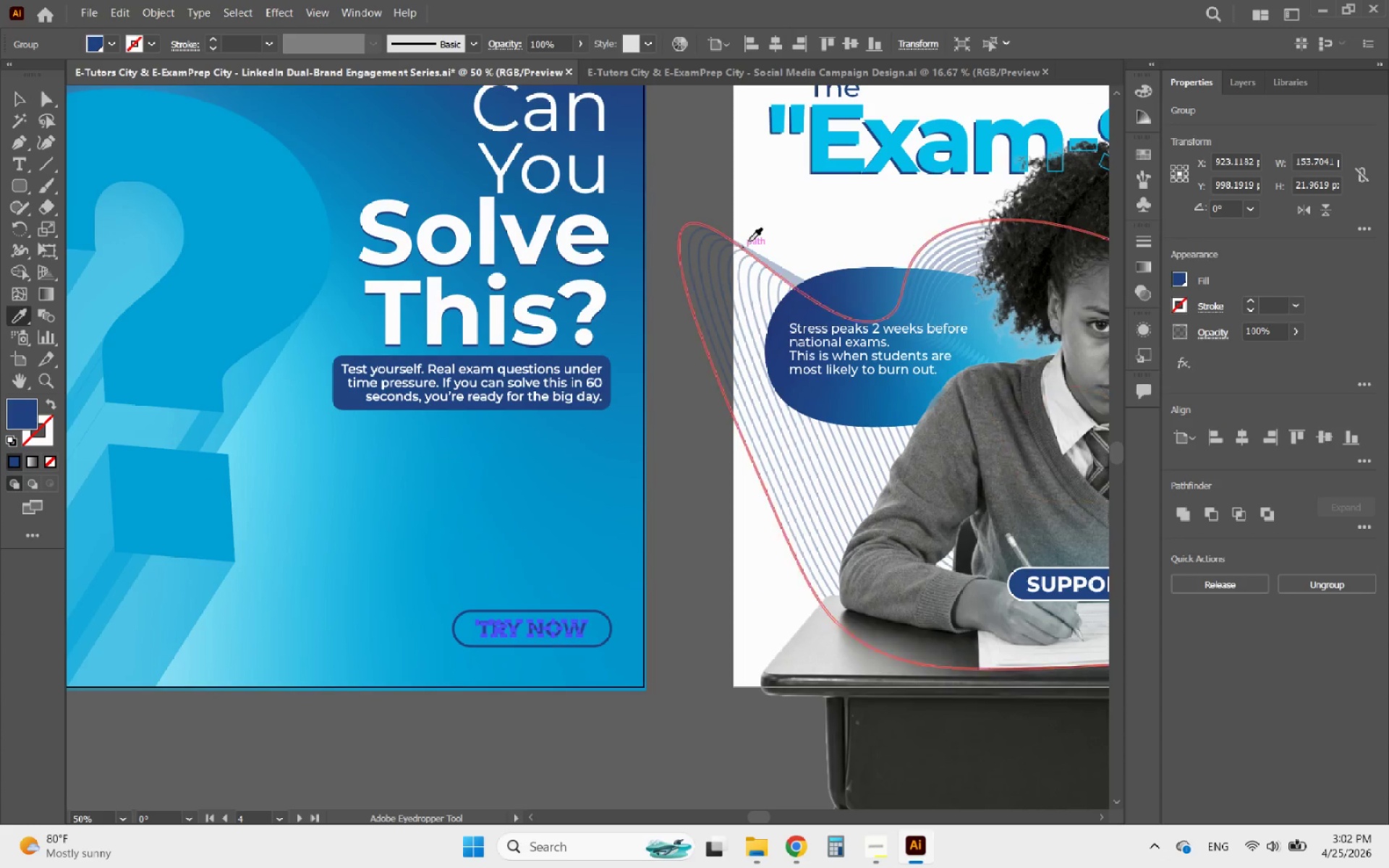 
left_click([768, 181])
 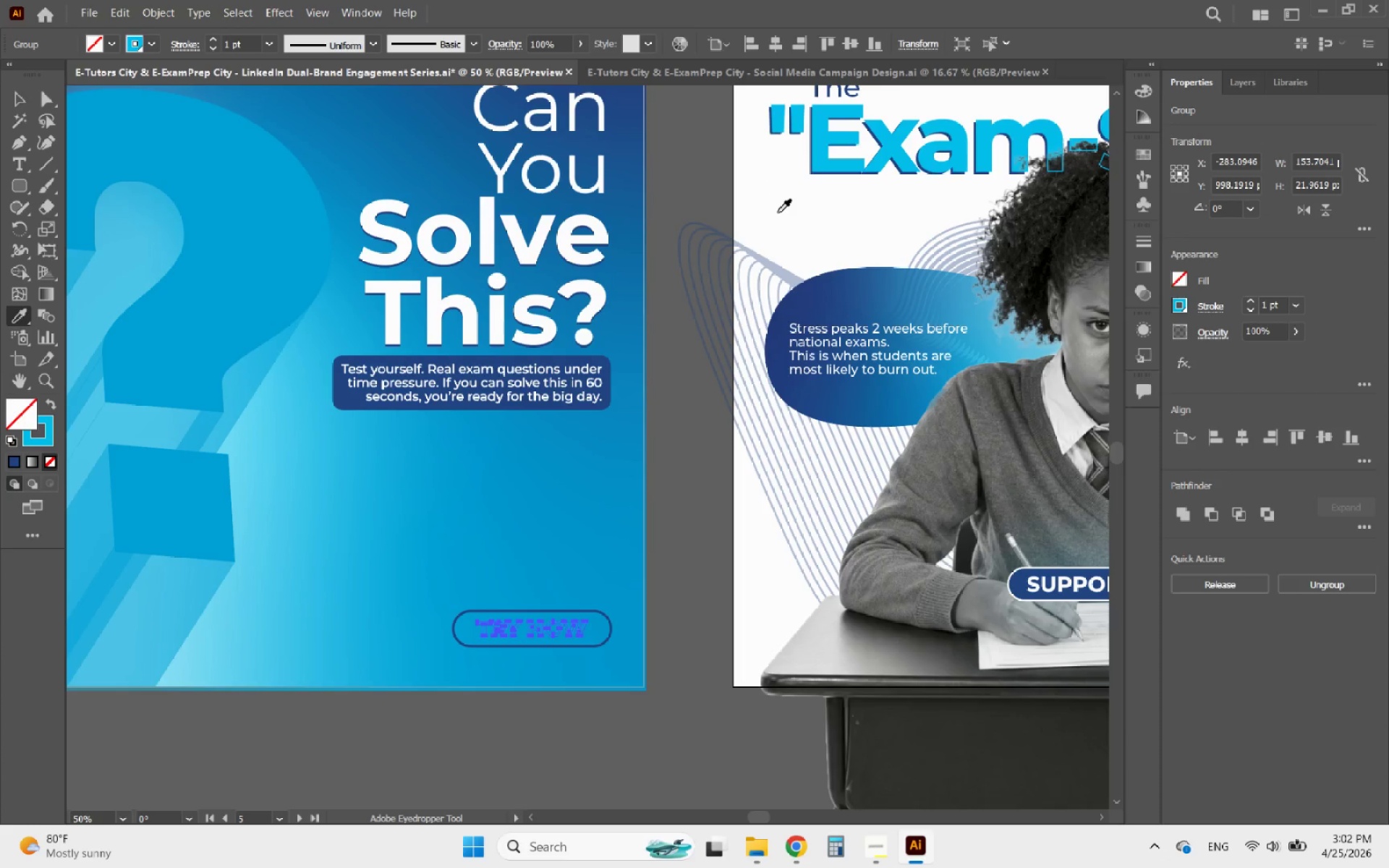 
left_click([778, 213])
 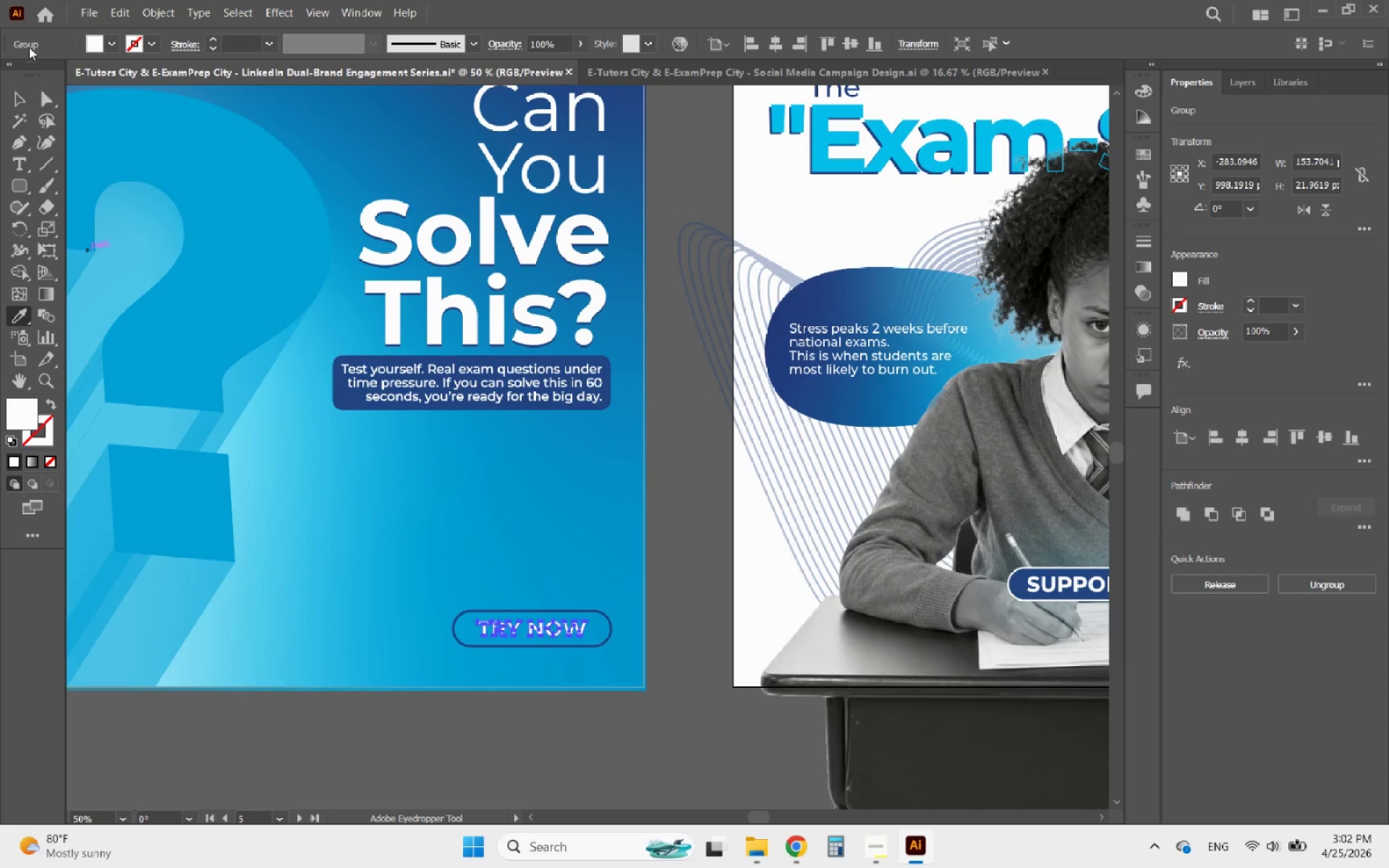 
left_click([15, 99])
 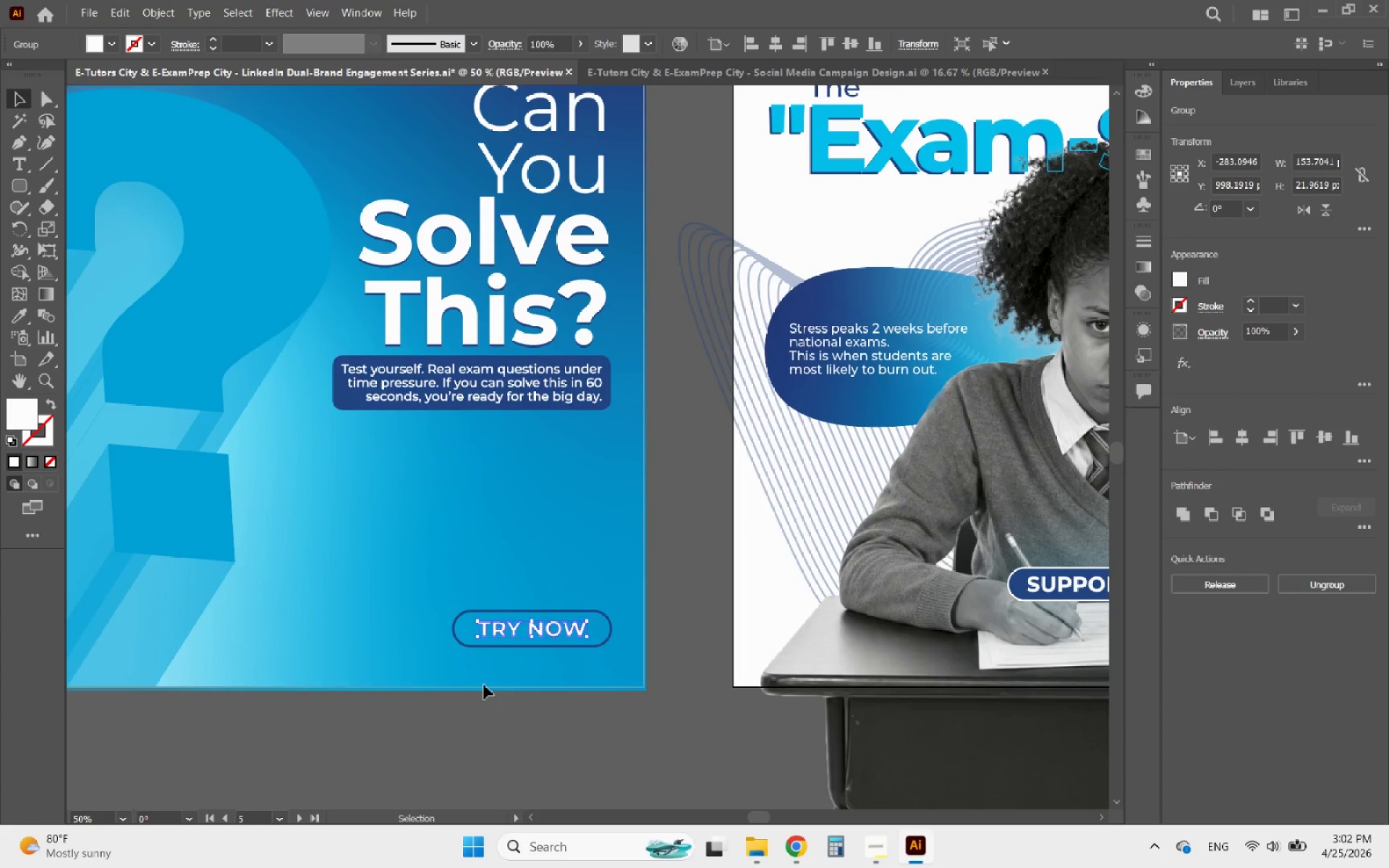 
left_click([506, 716])
 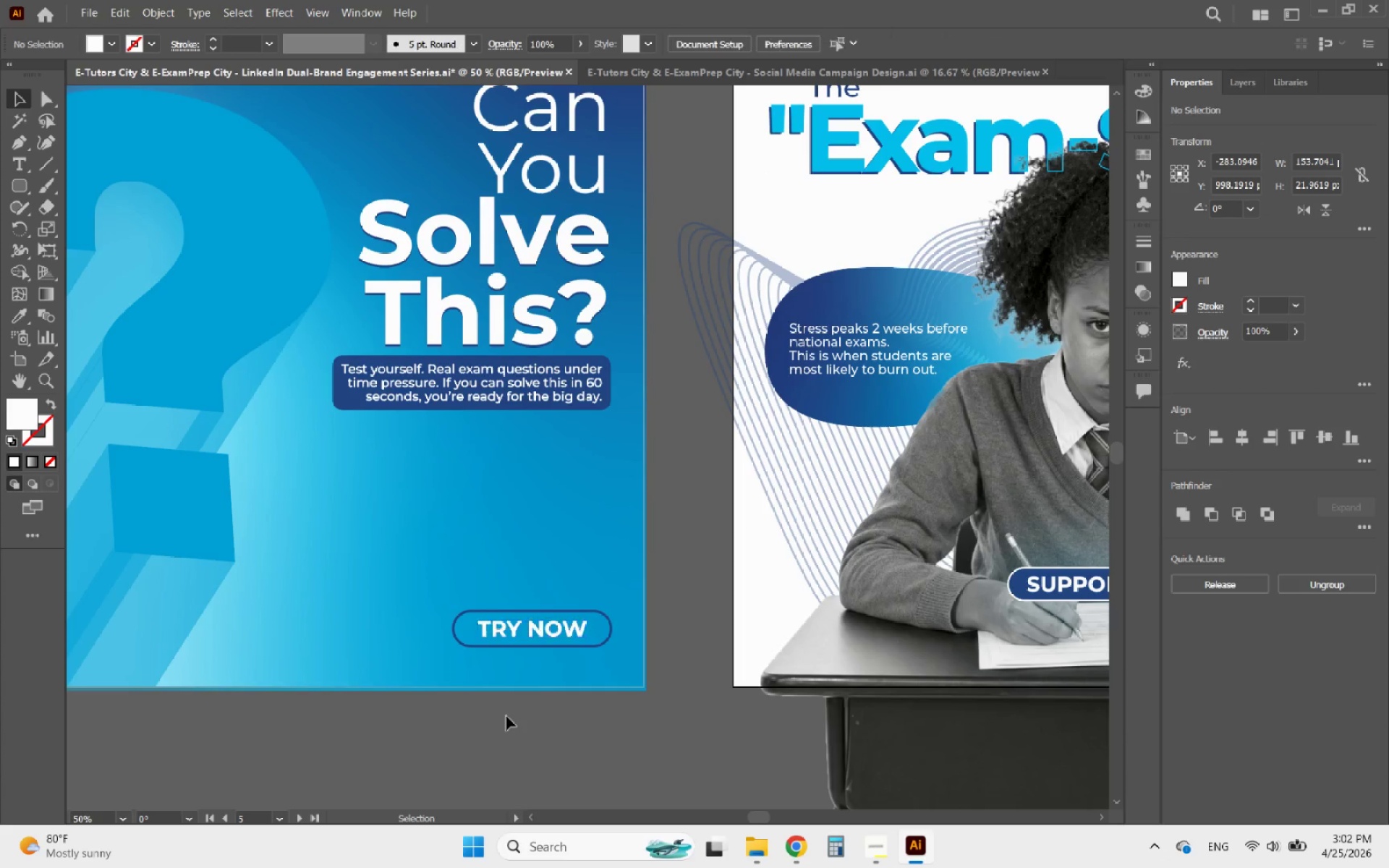 
hold_key(key=AltLeft, duration=1.0)
scroll: coordinate [464, 715], scroll_direction: down, amount: 2.0
 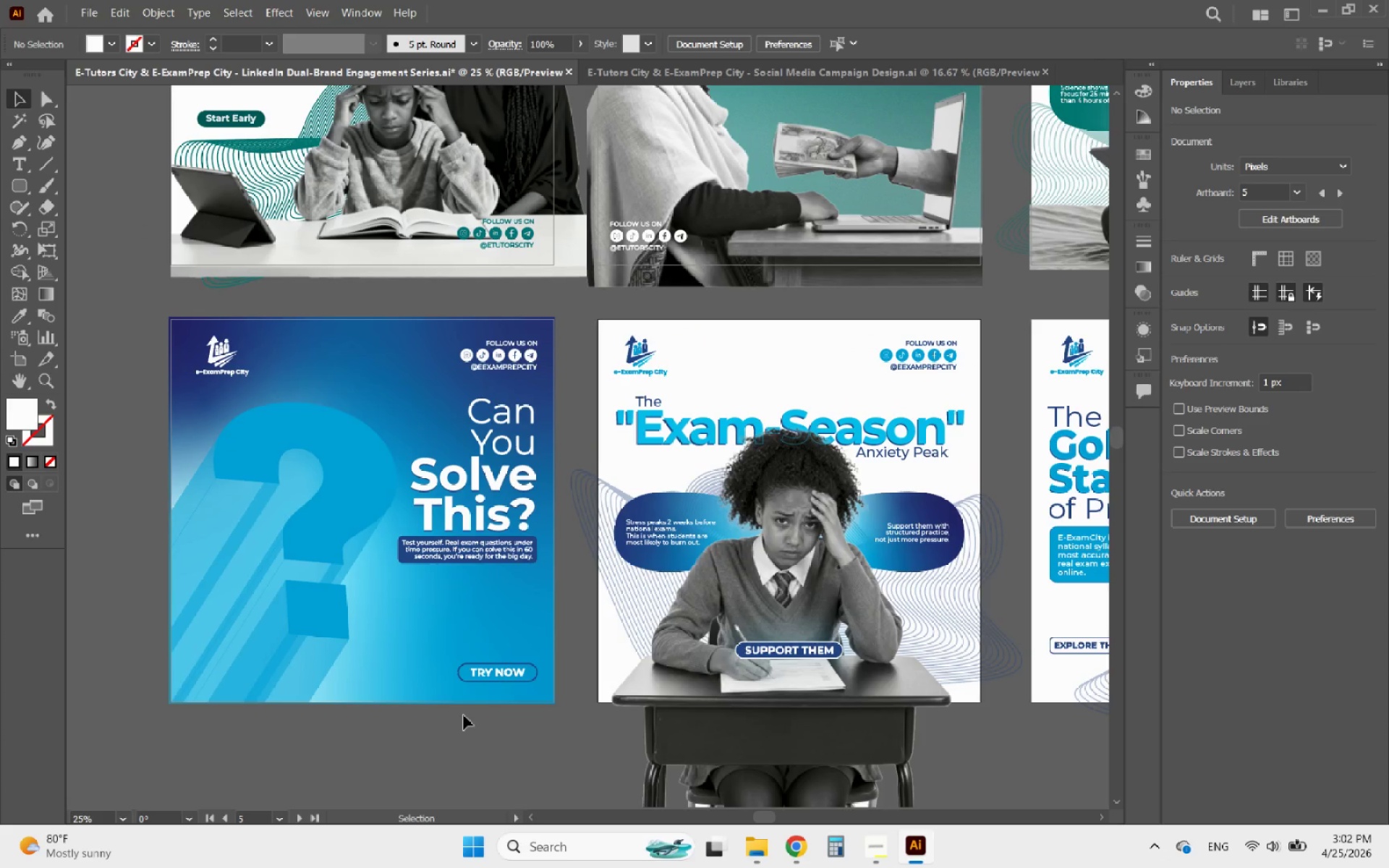 
key(Control+ControlLeft)
 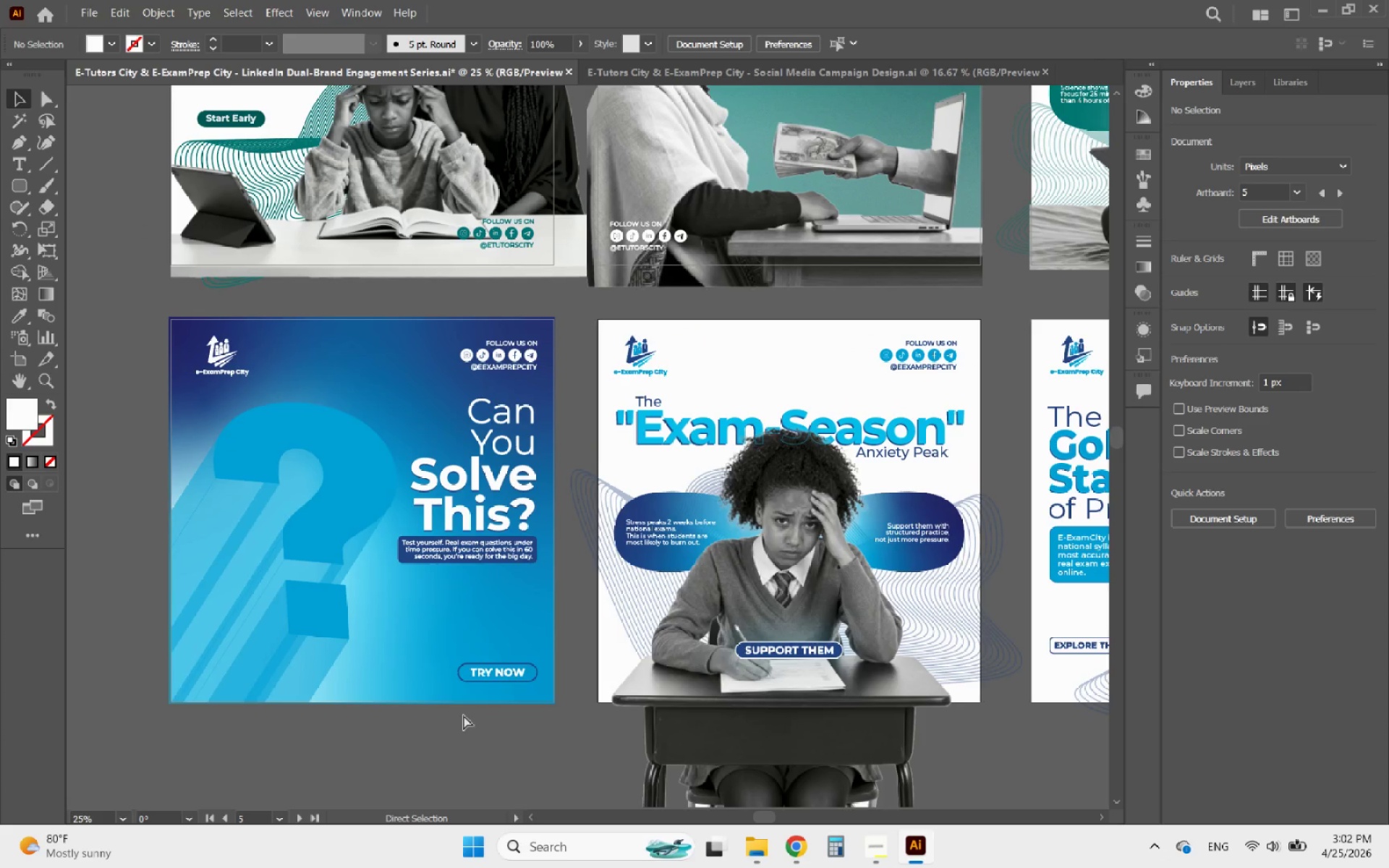 
key(Control+Z)
 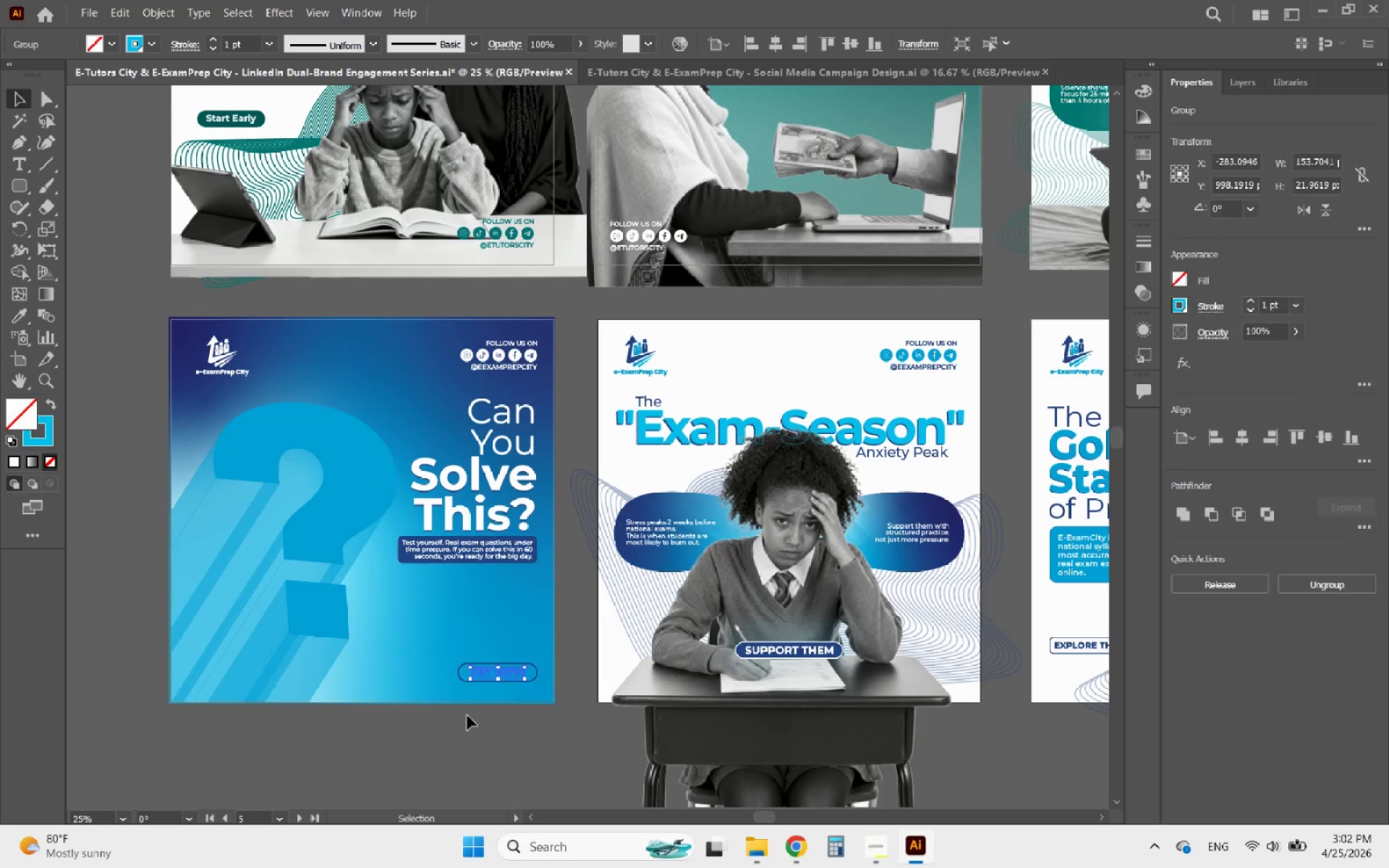 
left_click([480, 721])
 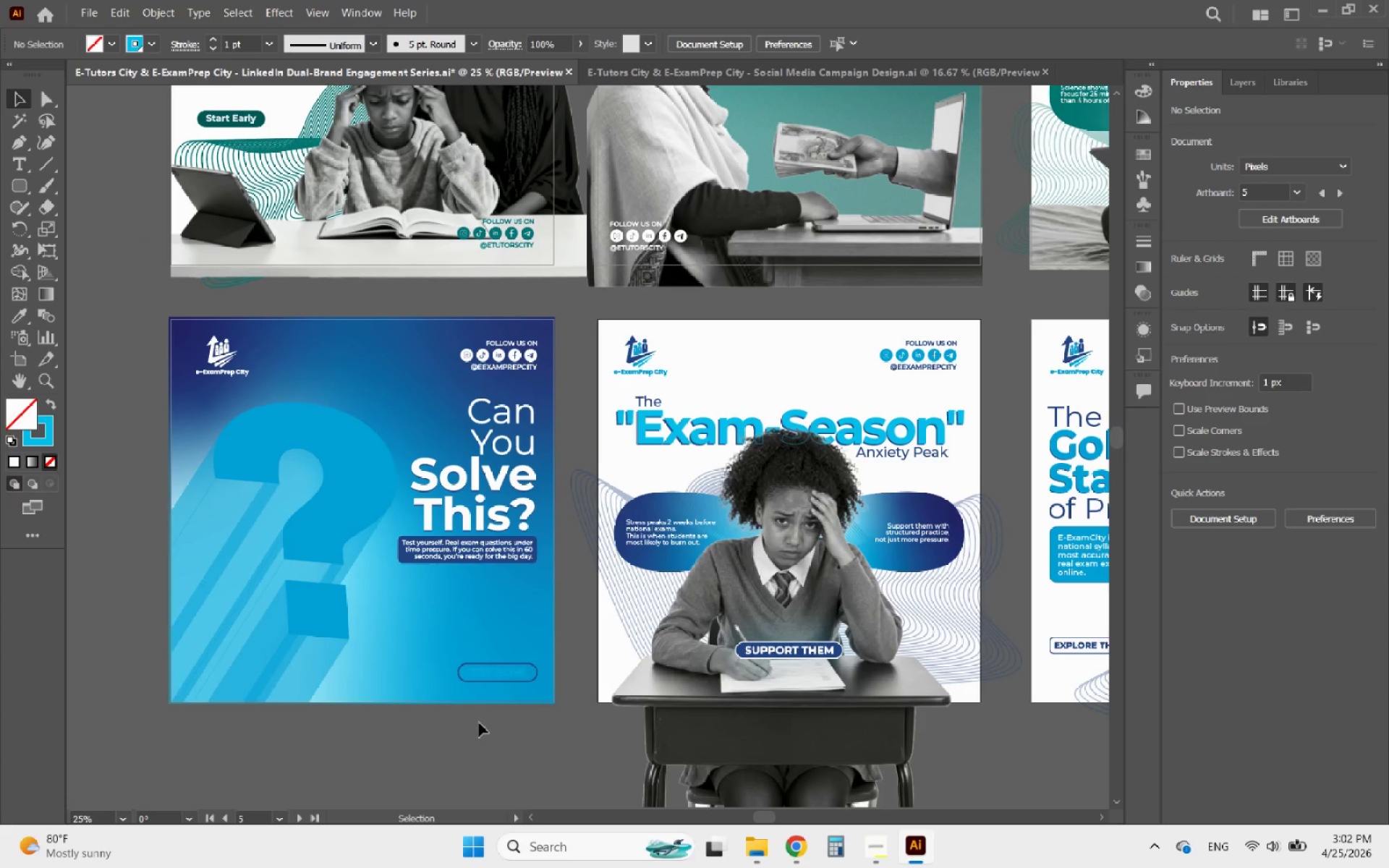 
key(Control+ControlLeft)
 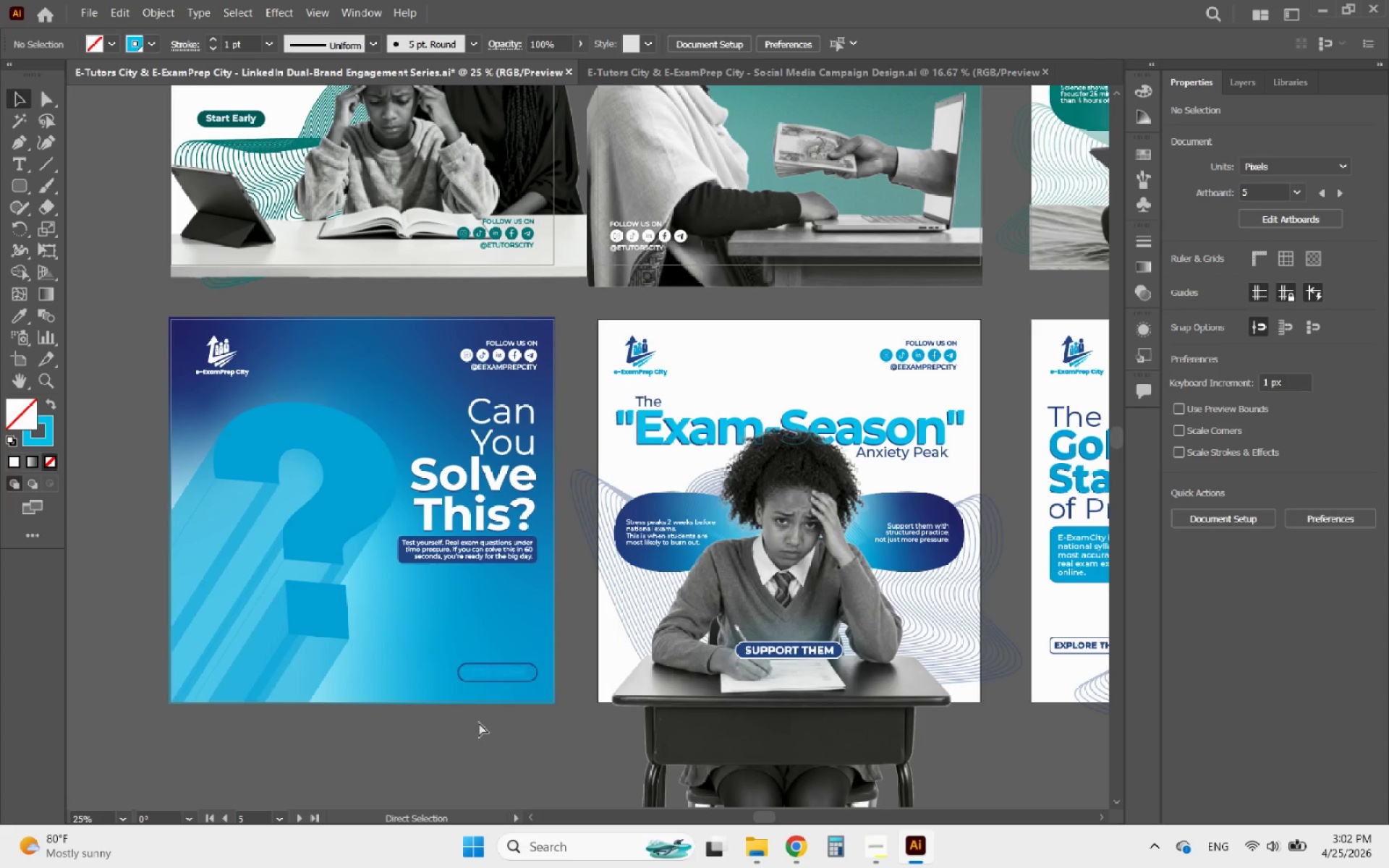 
key(Control+Z)
 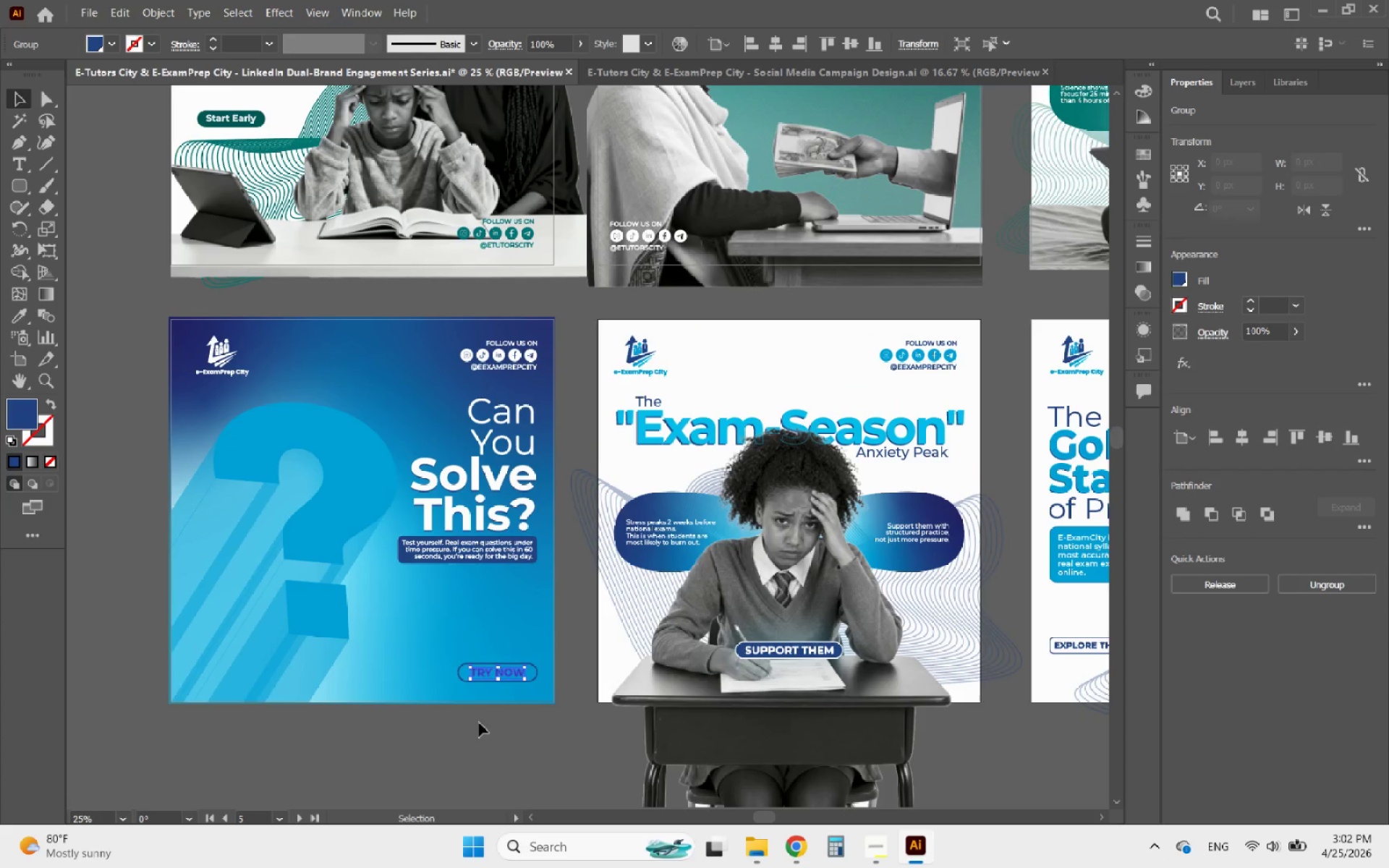 
left_click([479, 723])
 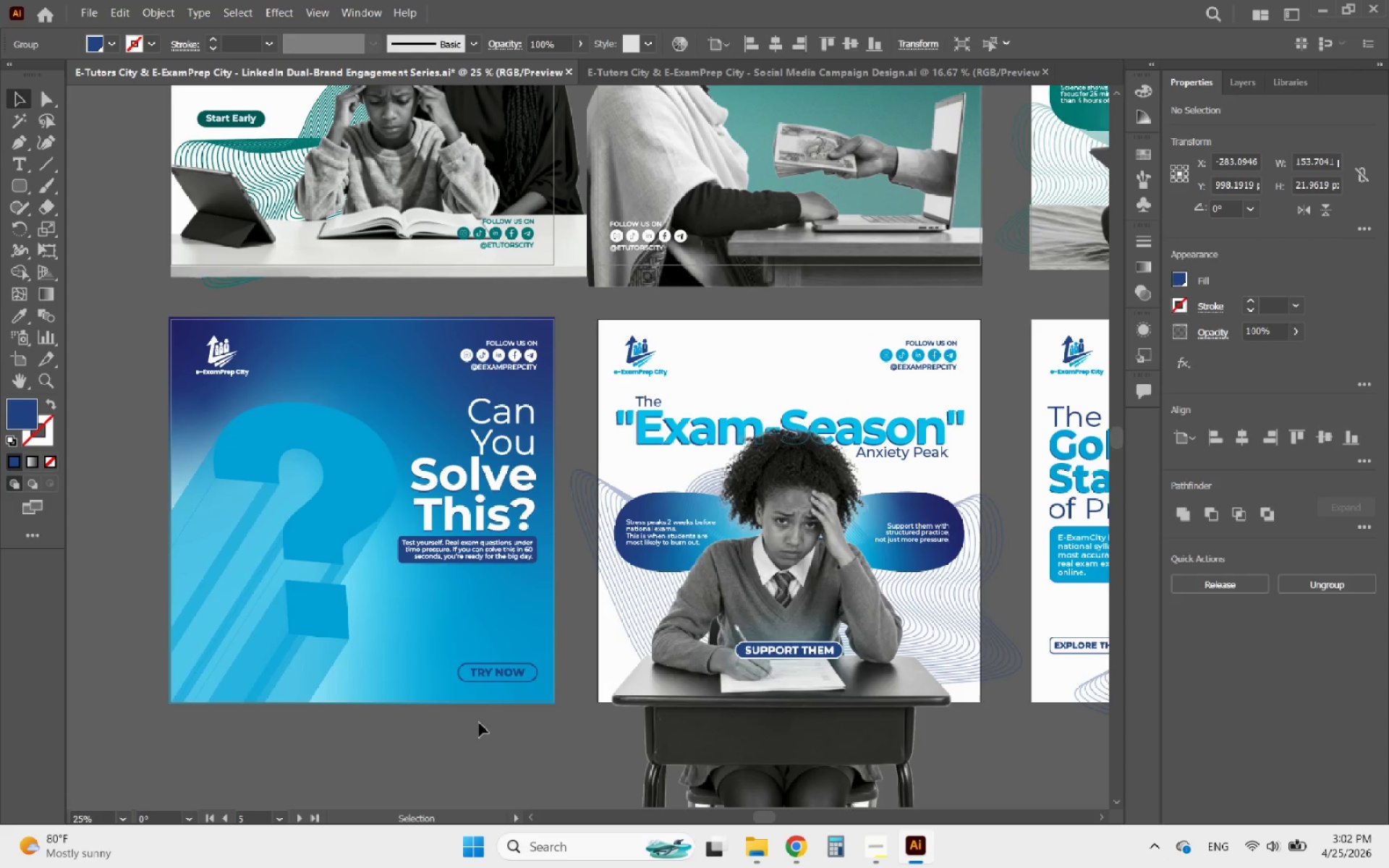 
hold_key(key=AltLeft, duration=1.05)
scroll: coordinate [442, 723], scroll_direction: down, amount: 2.0
 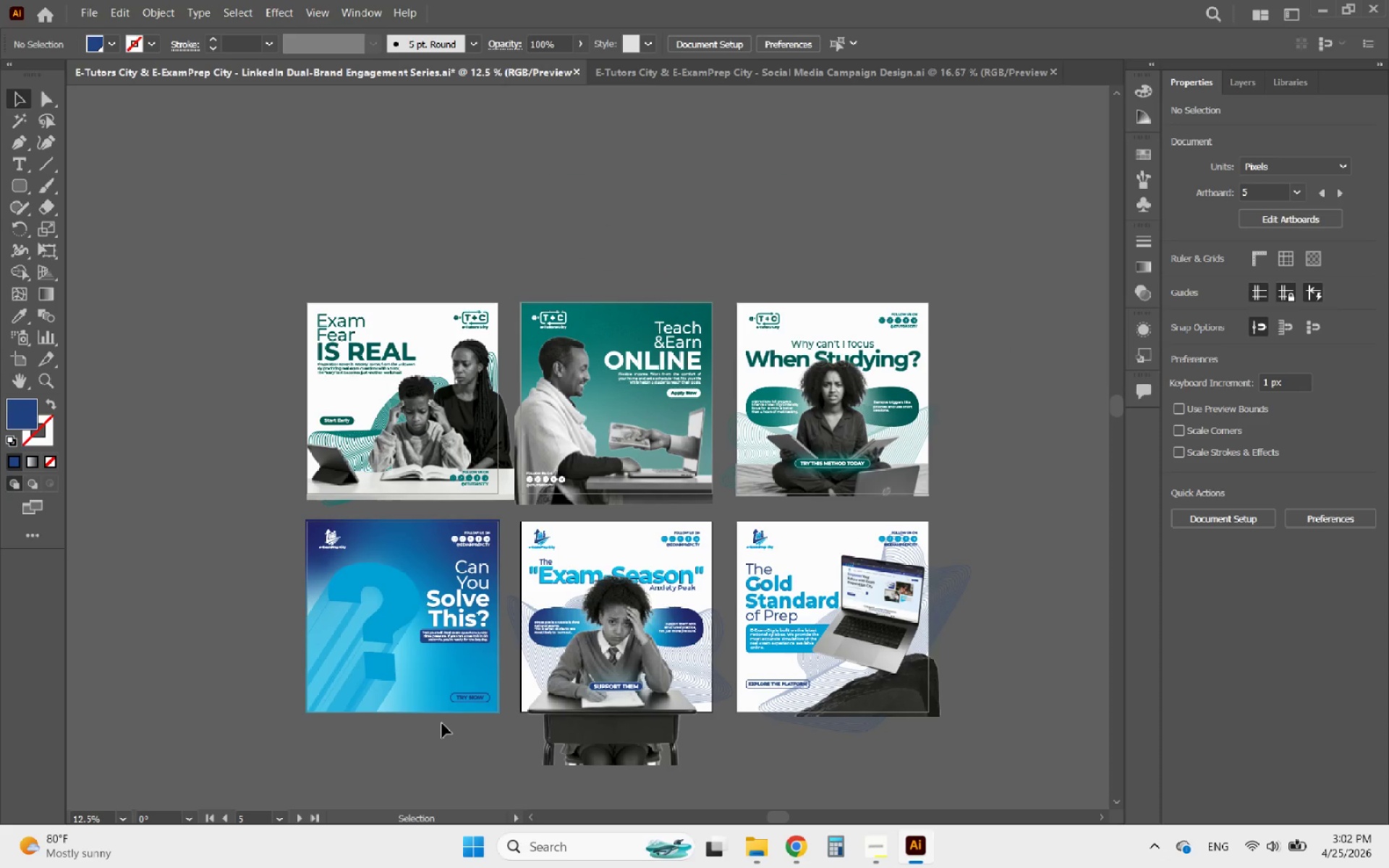 
hold_key(key=AltLeft, duration=1.67)
scroll: coordinate [423, 698], scroll_direction: up, amount: 1.0
 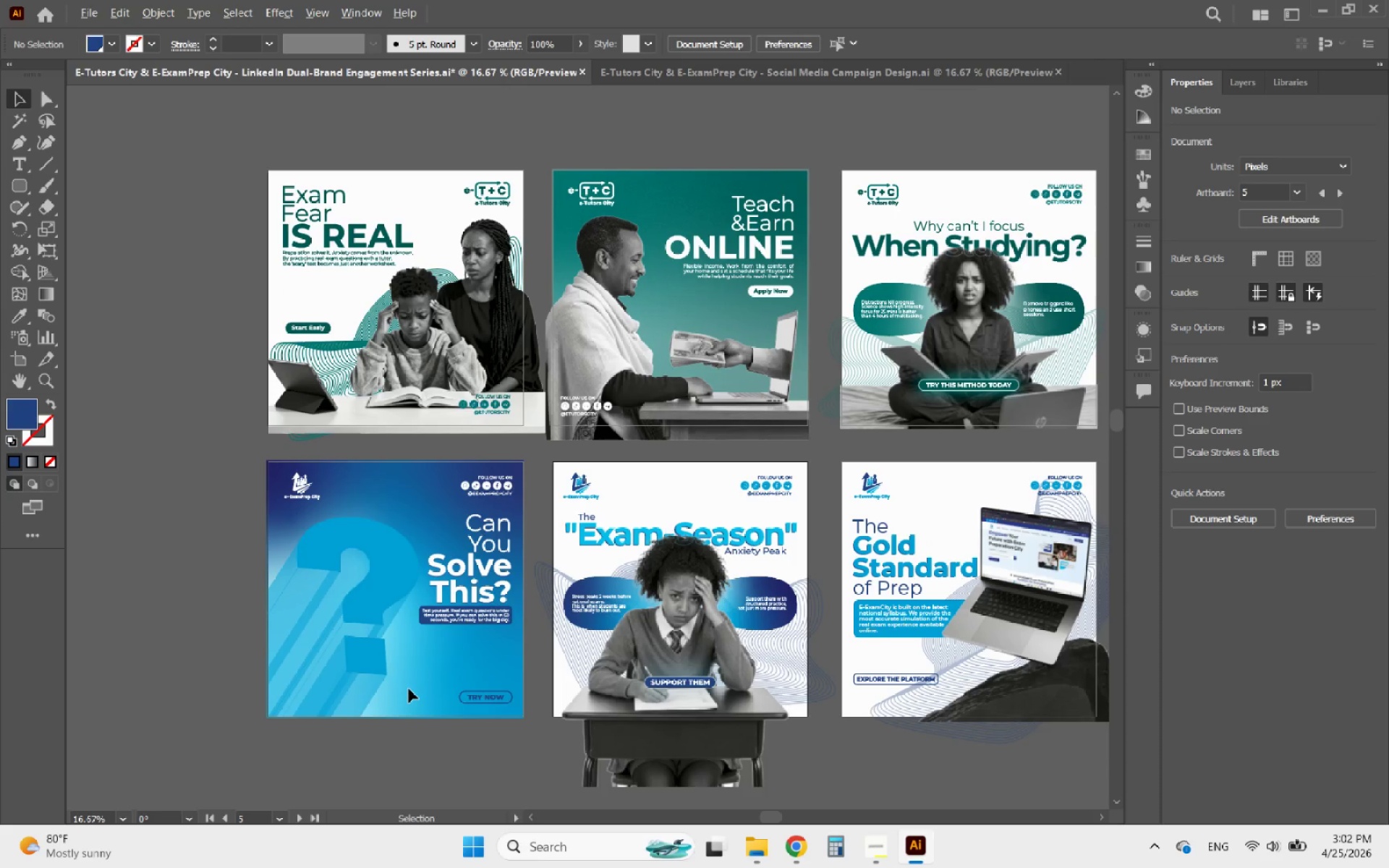 
scroll: coordinate [409, 689], scroll_direction: down, amount: 1.0
 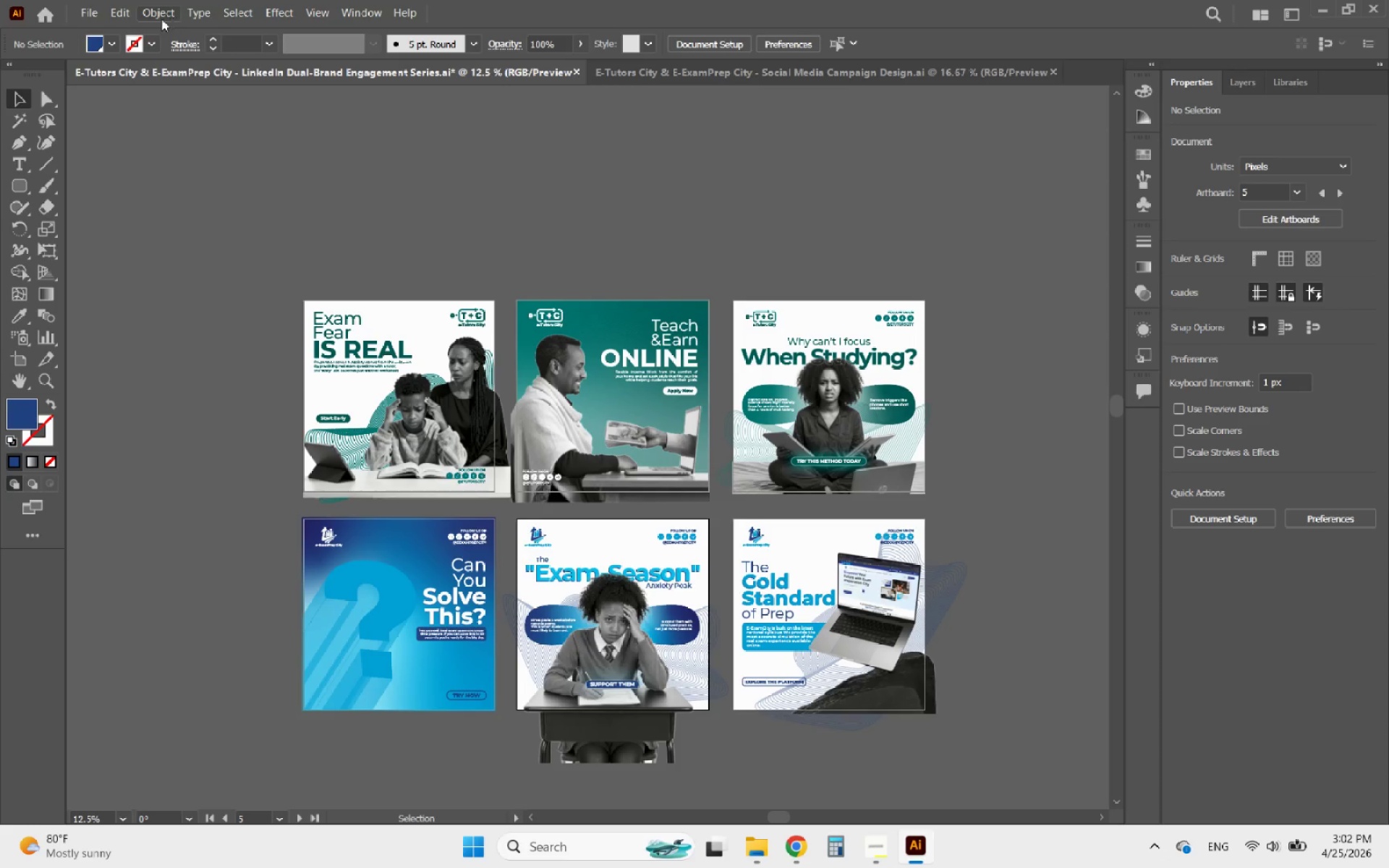 
left_click([91, 13])
 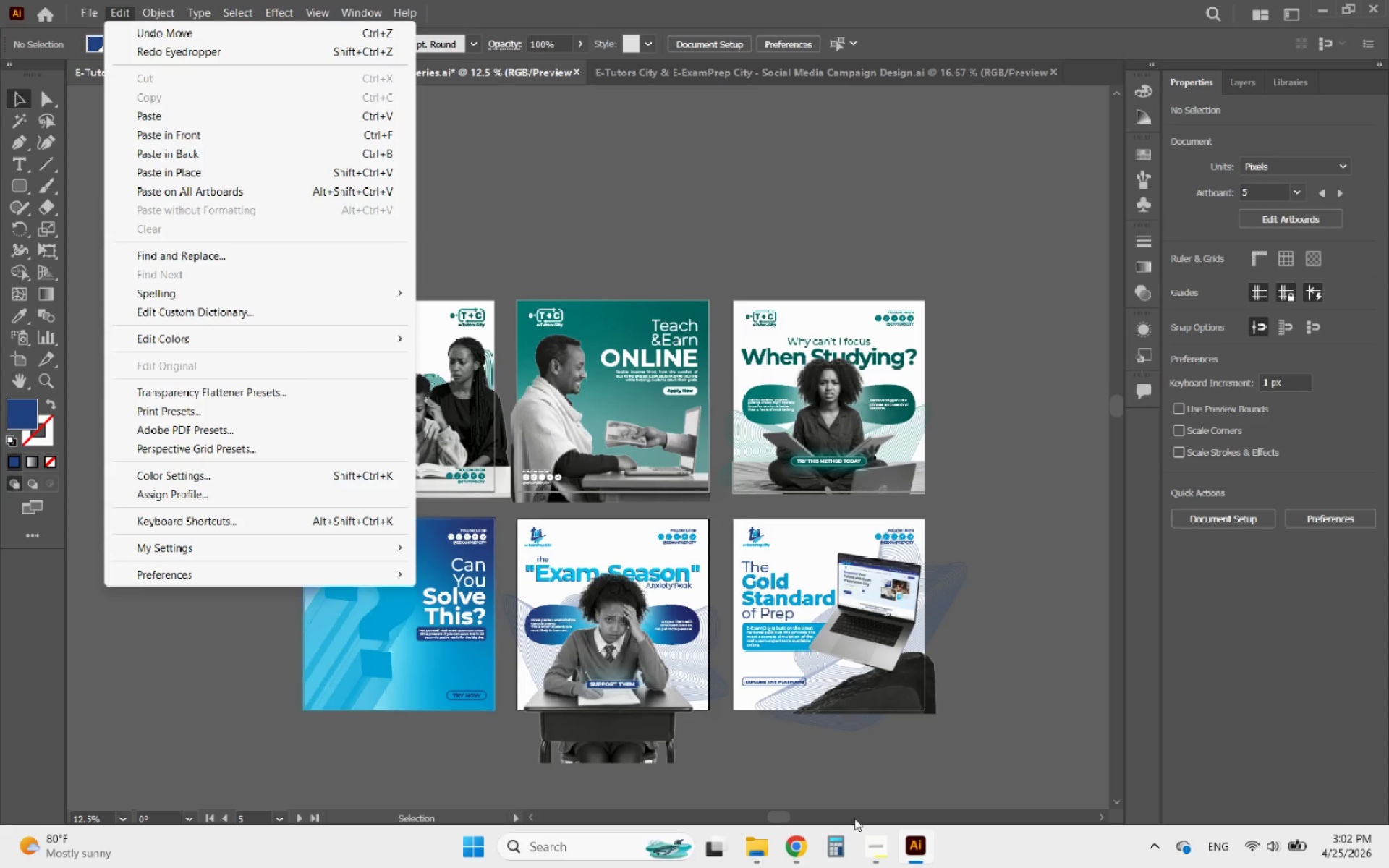 
left_click([877, 841])